 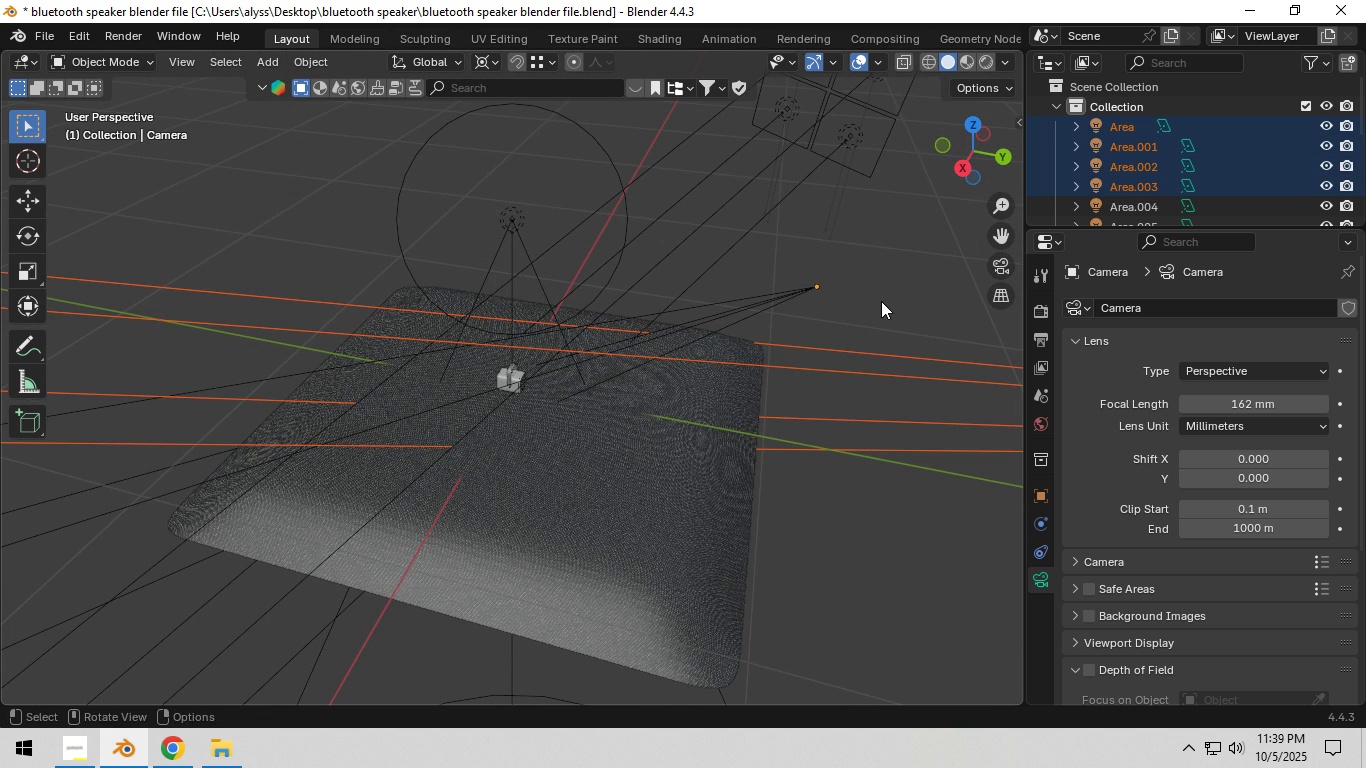 
type(rz)
 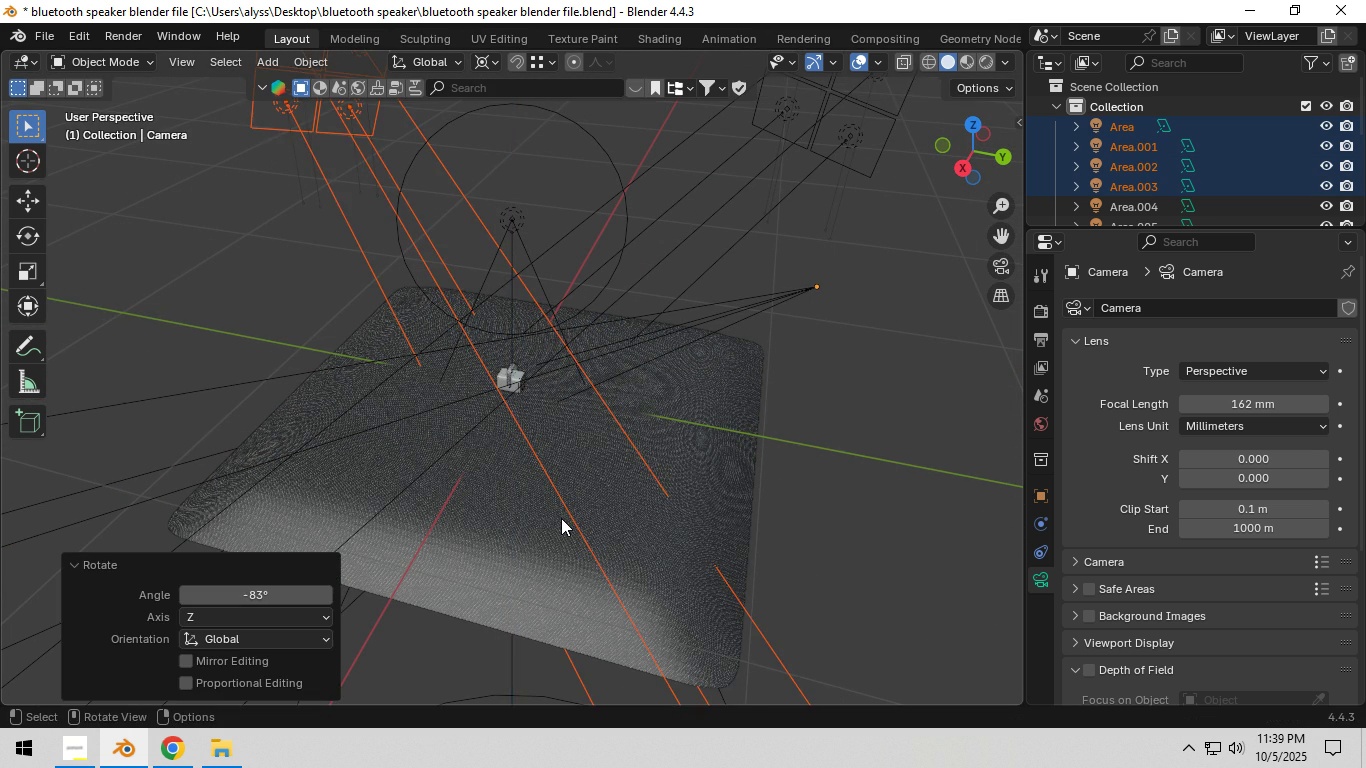 
left_click([561, 518])
 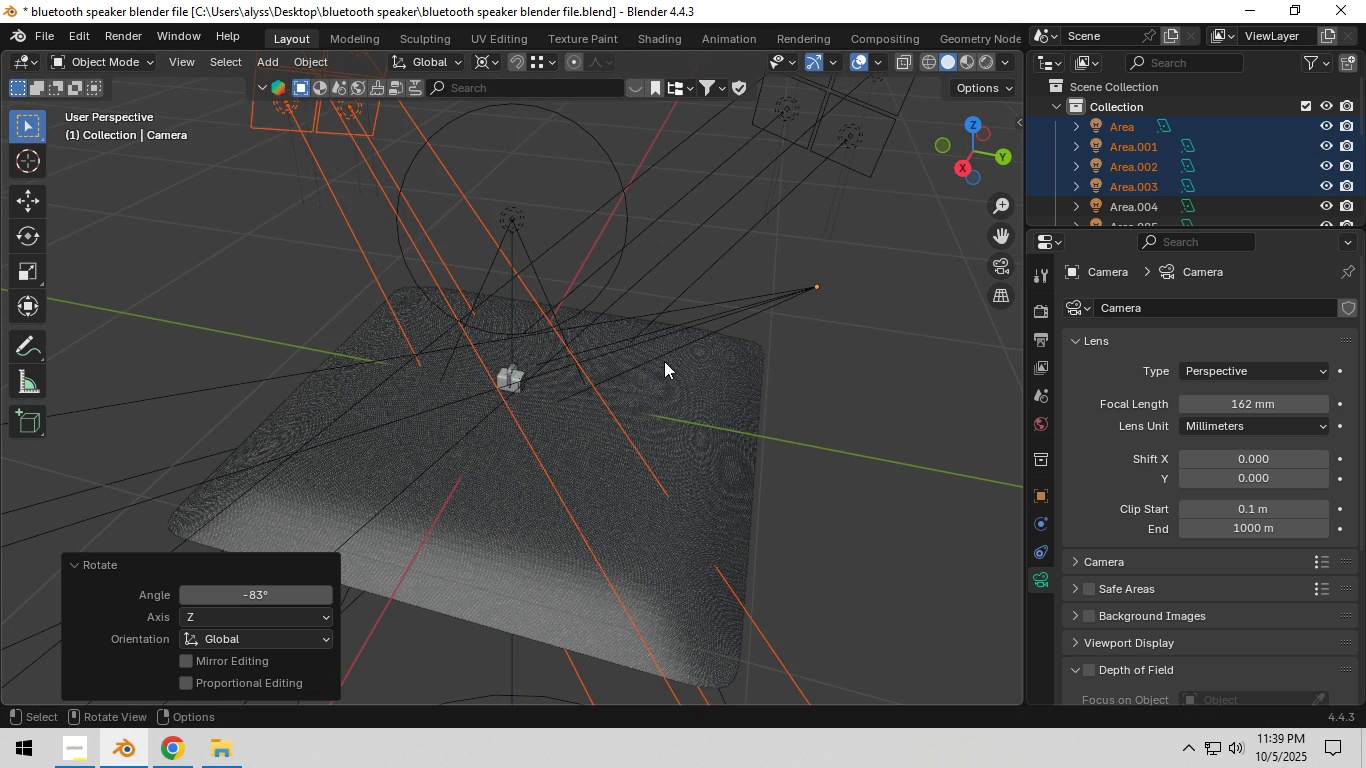 
key(Backquote)
 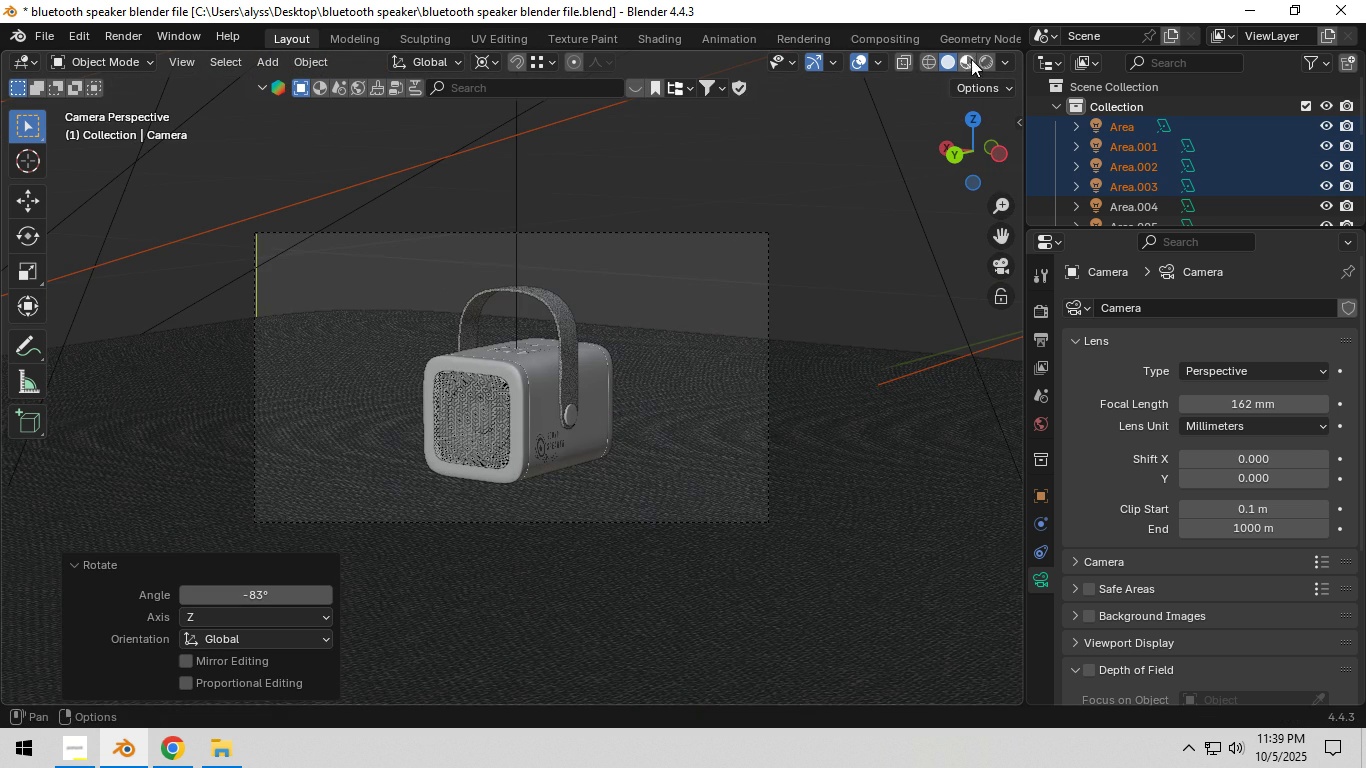 
left_click([983, 59])
 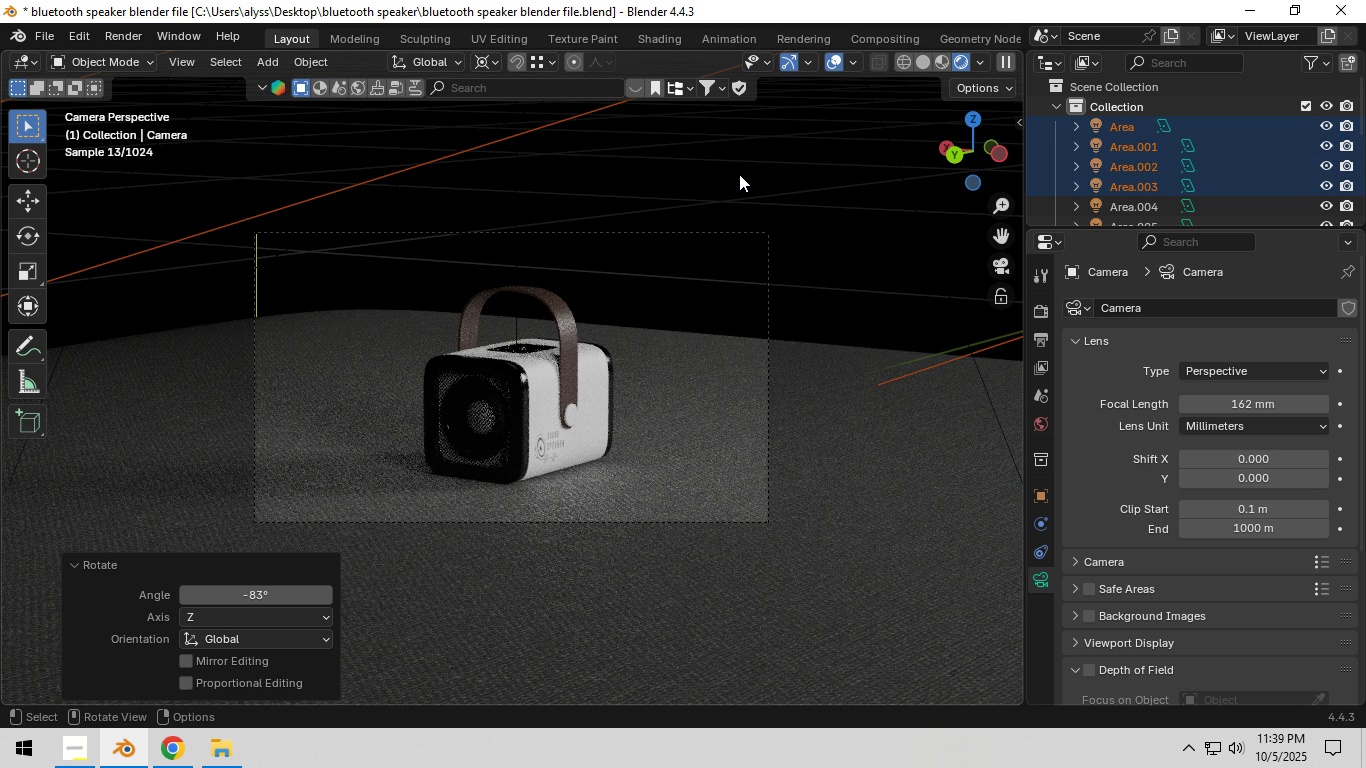 
wait(9.7)
 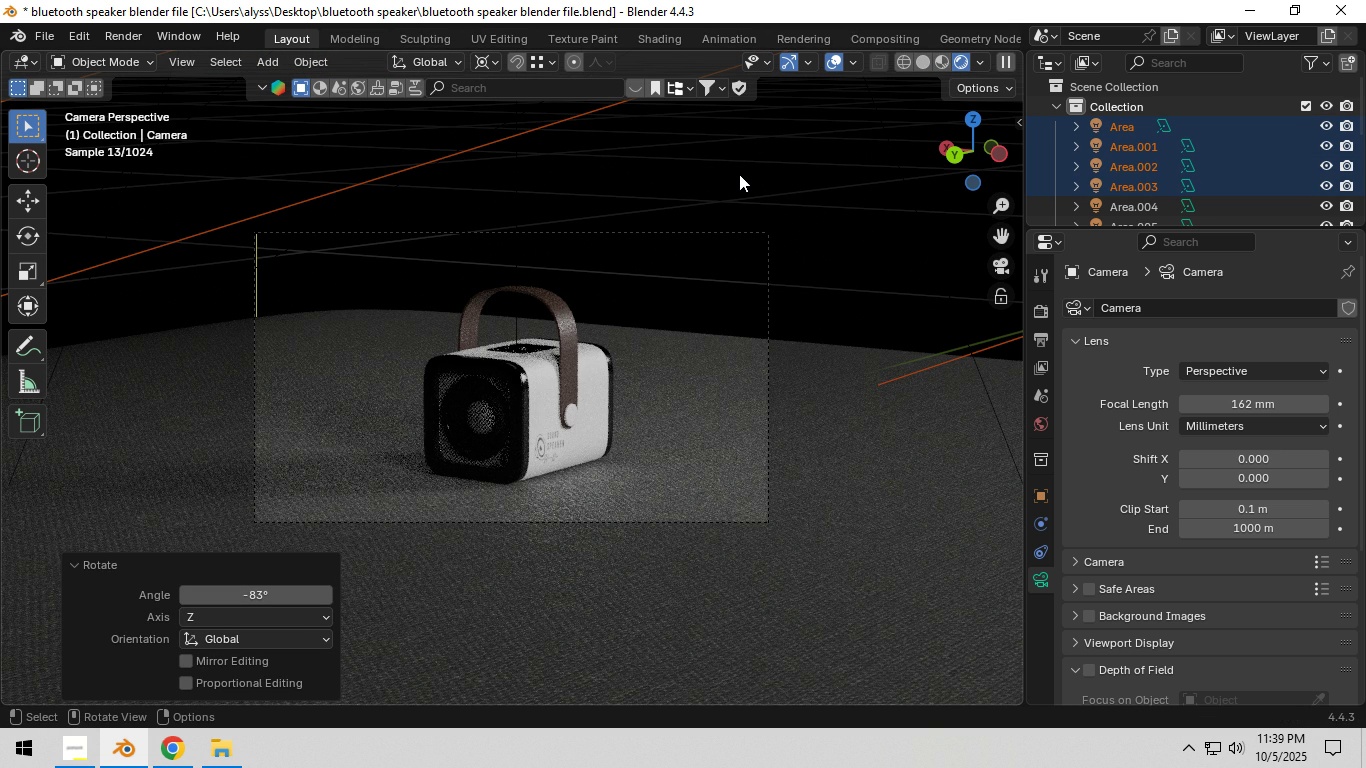 
scroll: coordinate [526, 366], scroll_direction: up, amount: 4.0